 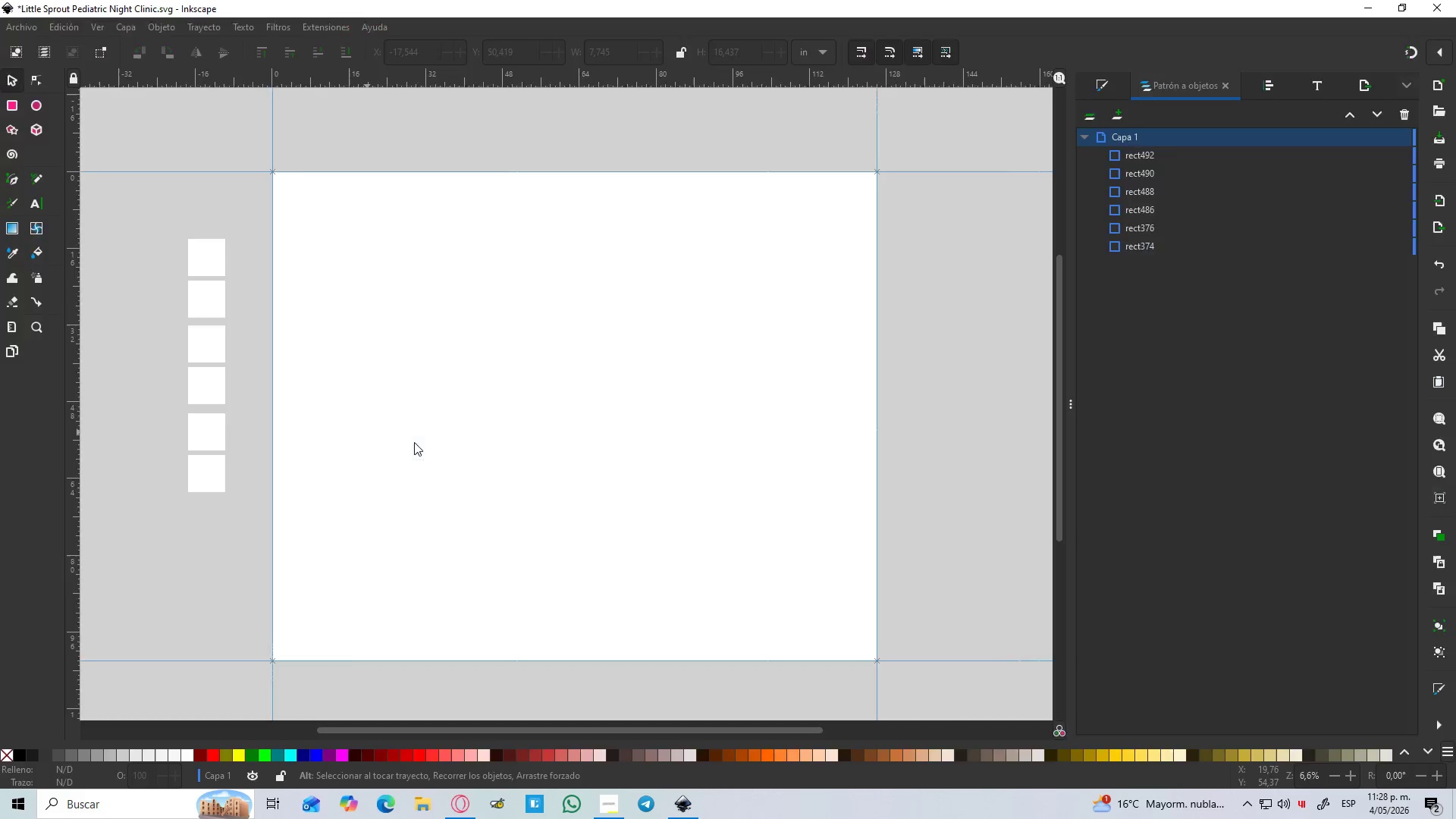 
left_click([213, 248])
 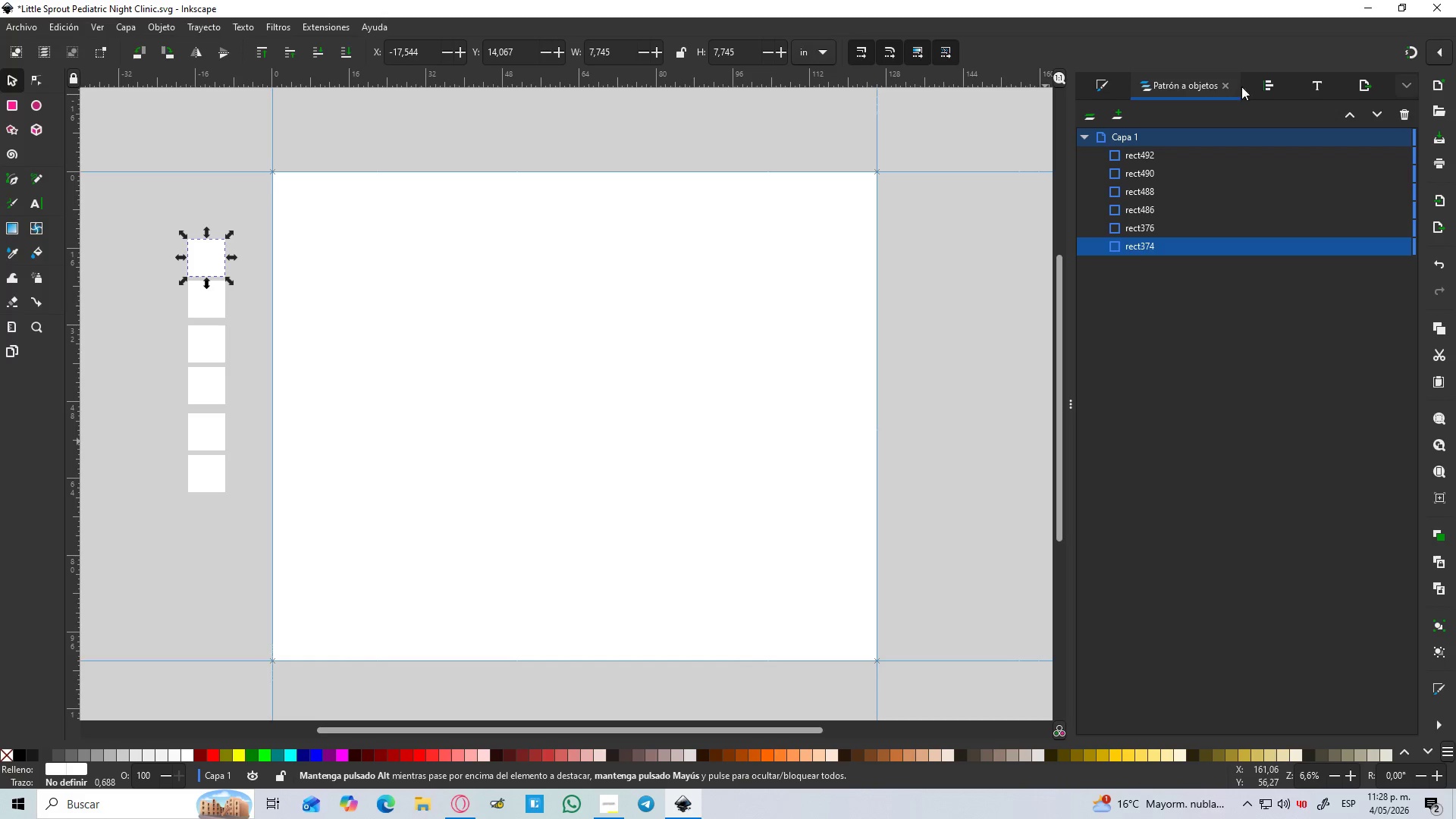 
left_click([1093, 89])
 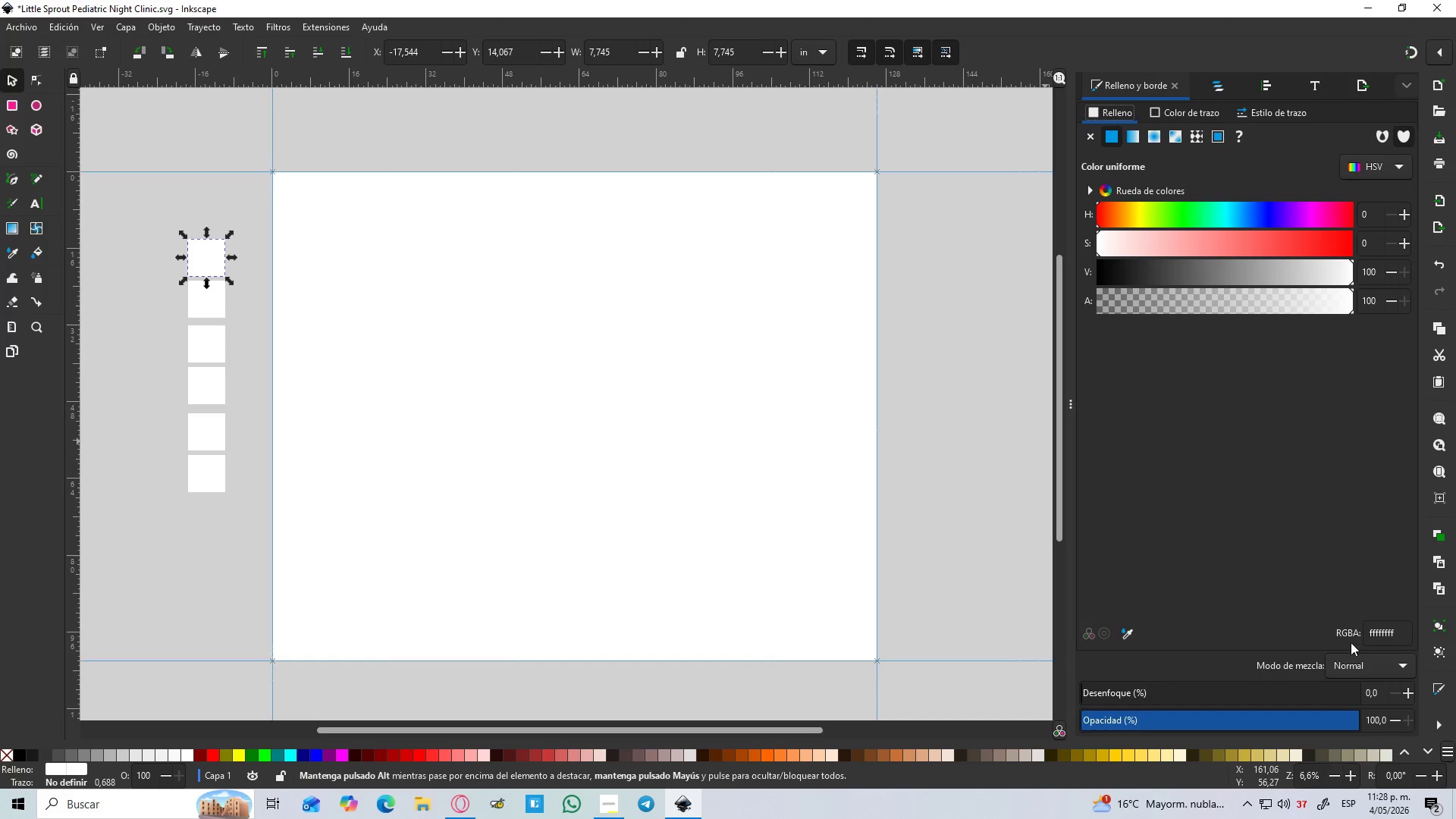 
double_click([1379, 625])
 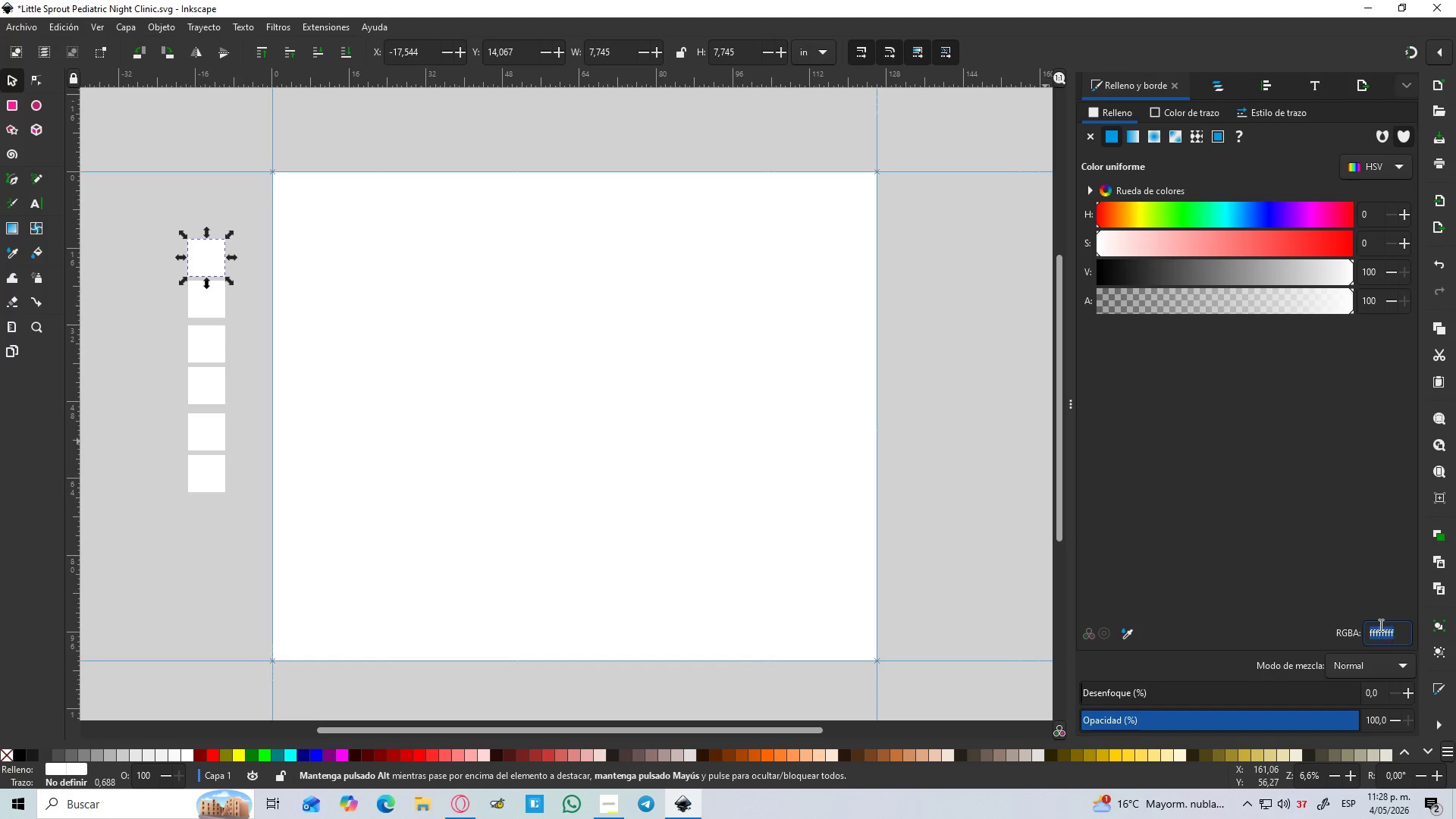 
key(Control+V)
 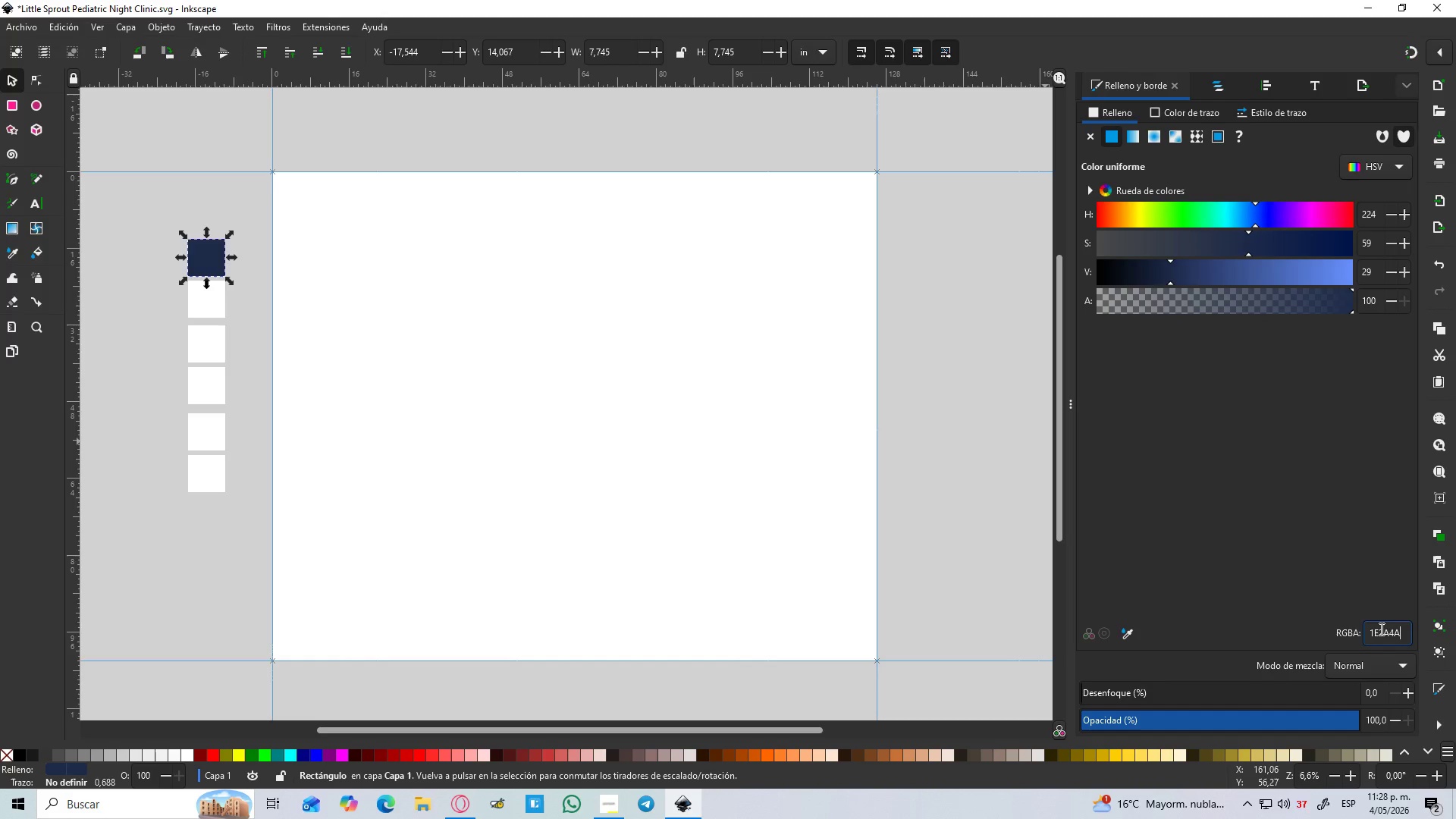 
key(Enter)
 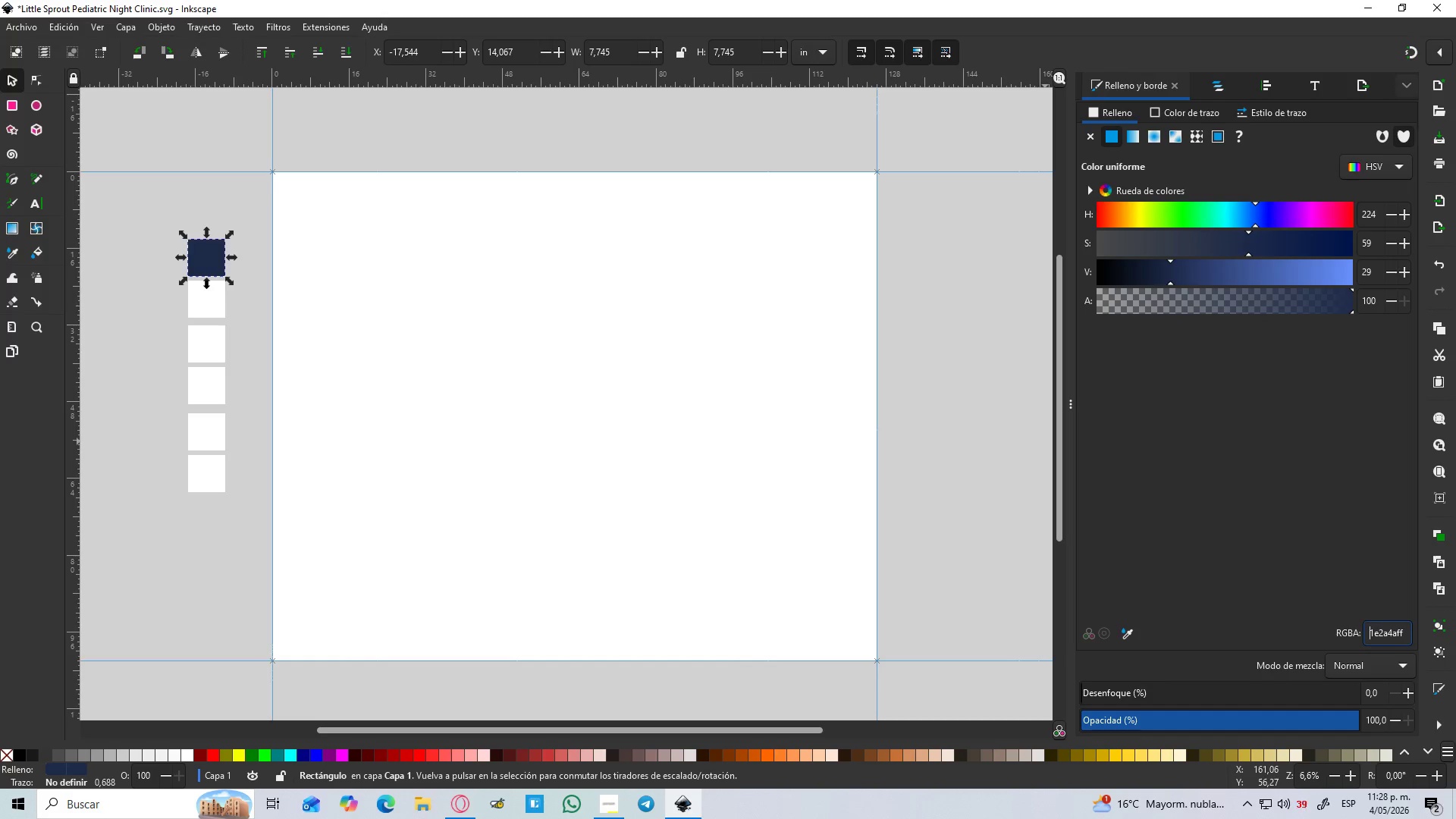 
key(Alt+AltLeft)
 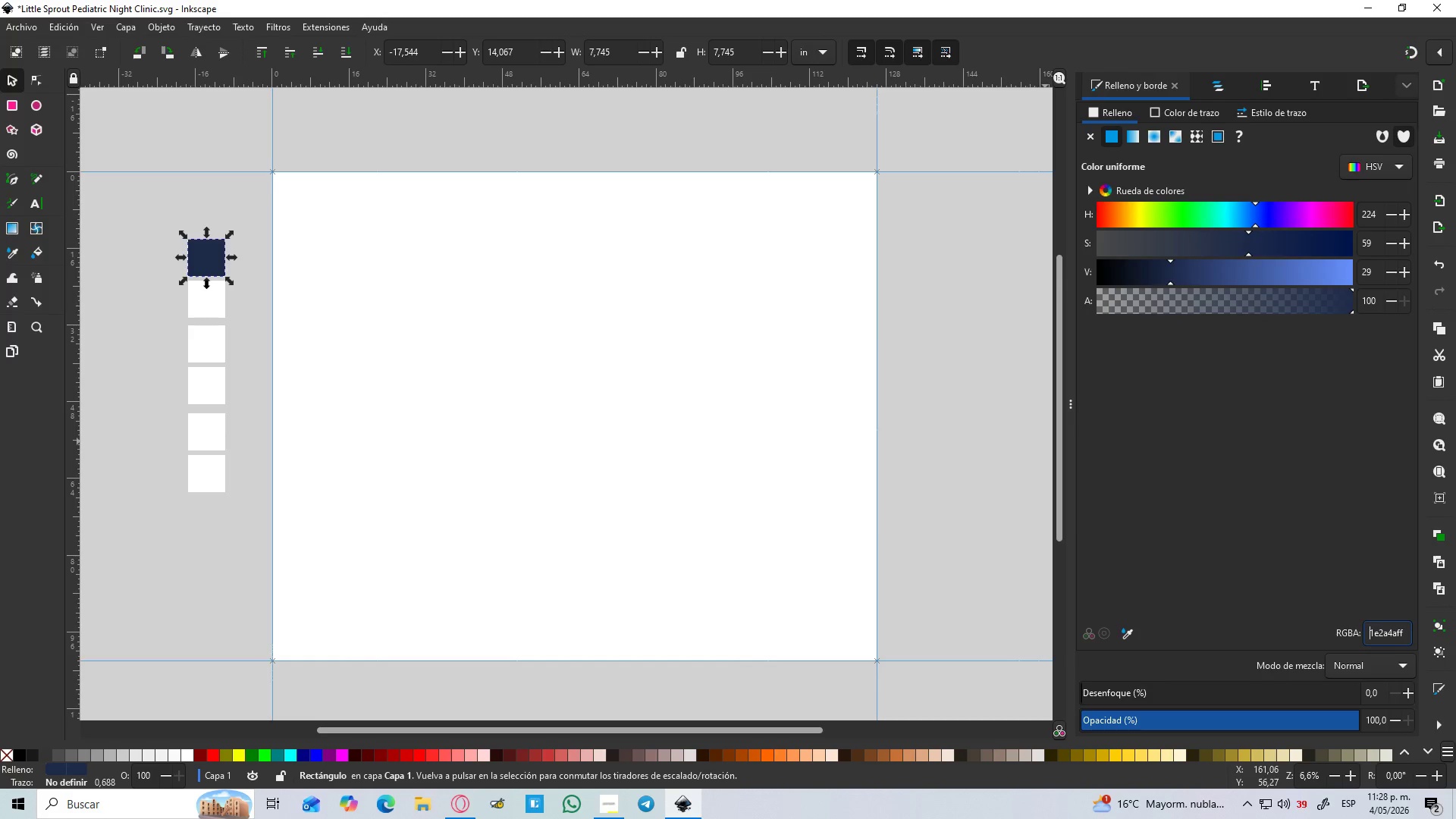 
key(Alt+Tab)